 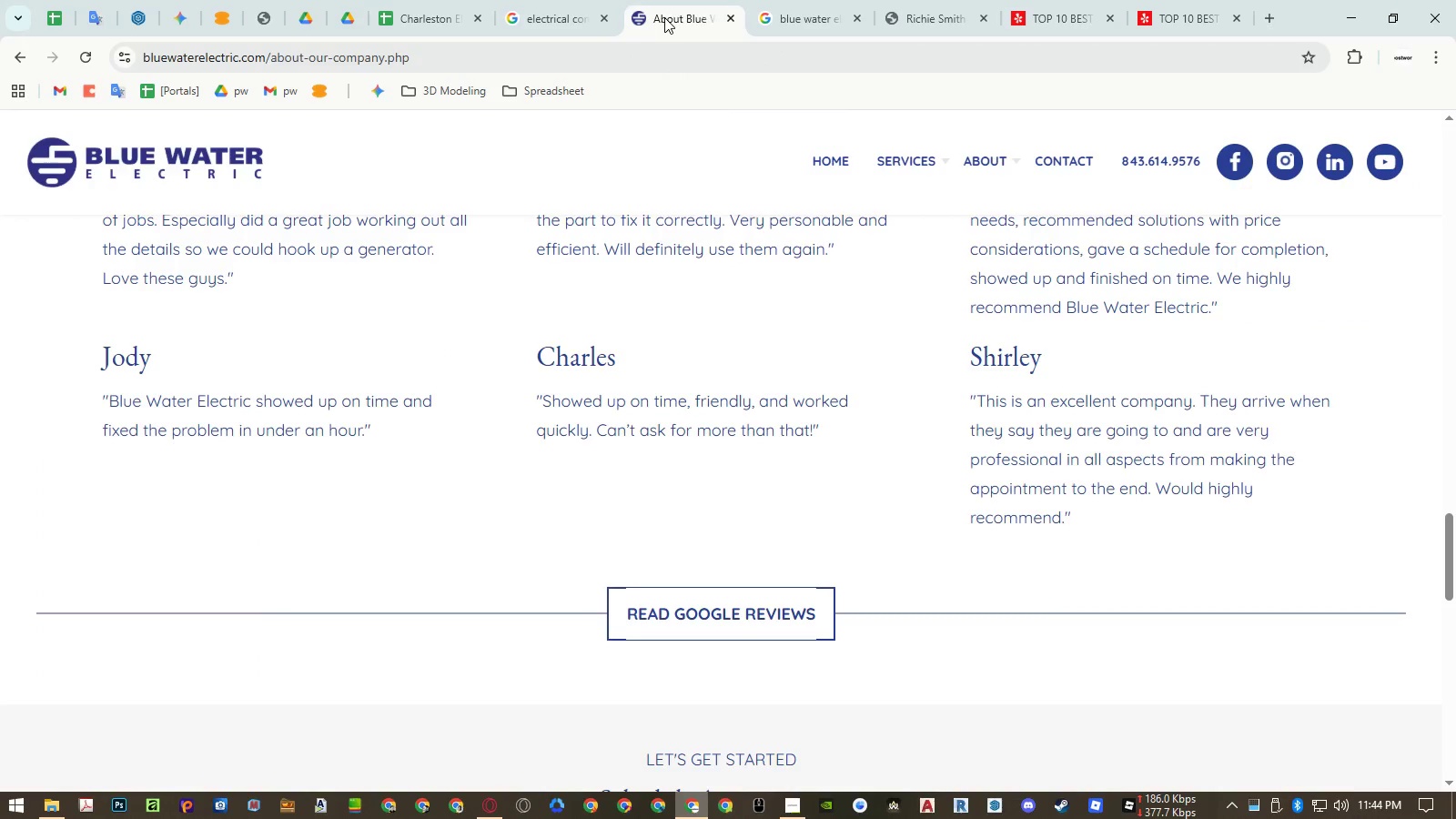 
scroll: coordinate [742, 475], scroll_direction: down, amount: 4.0
 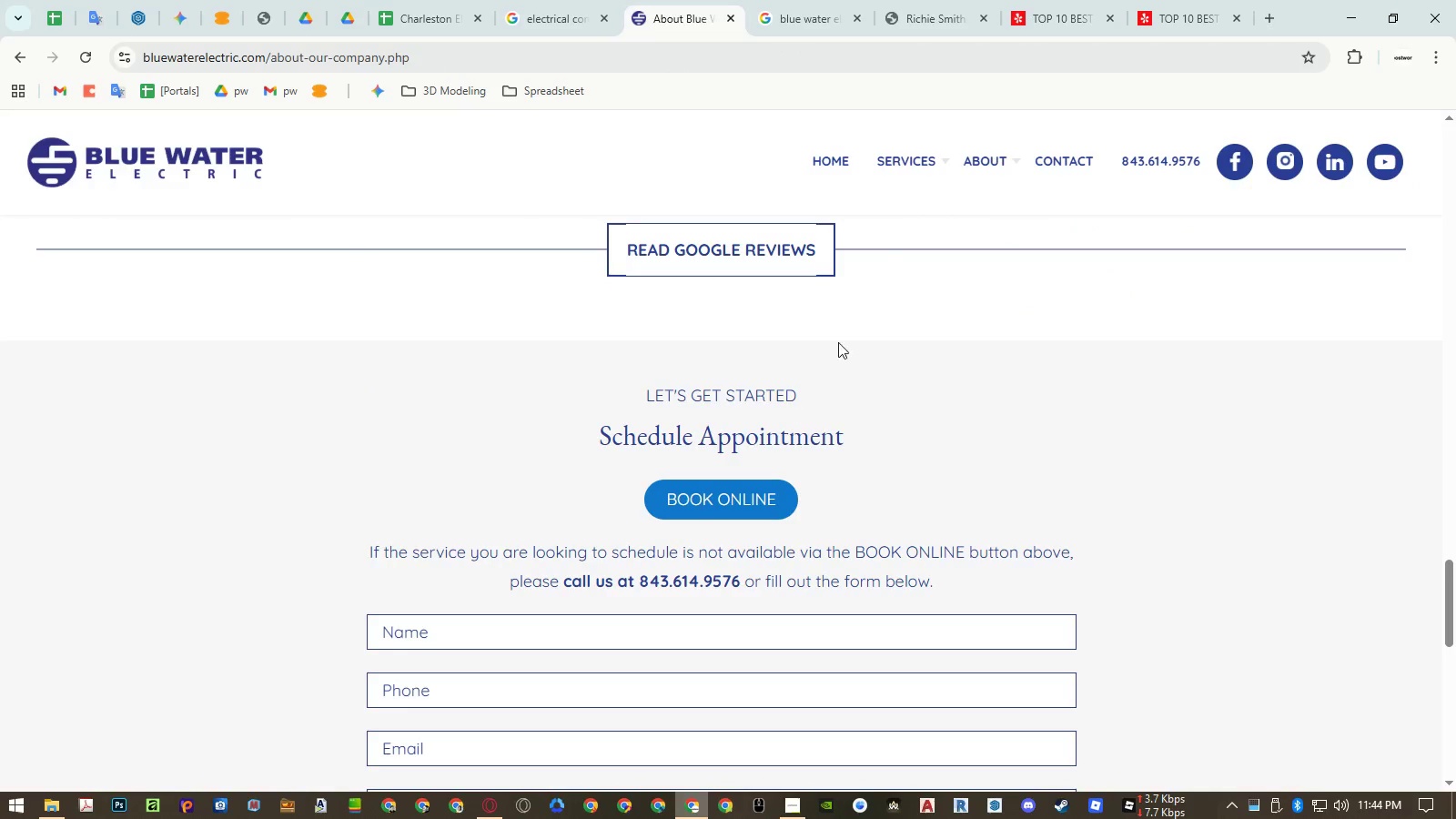 
mouse_move([894, 184])
 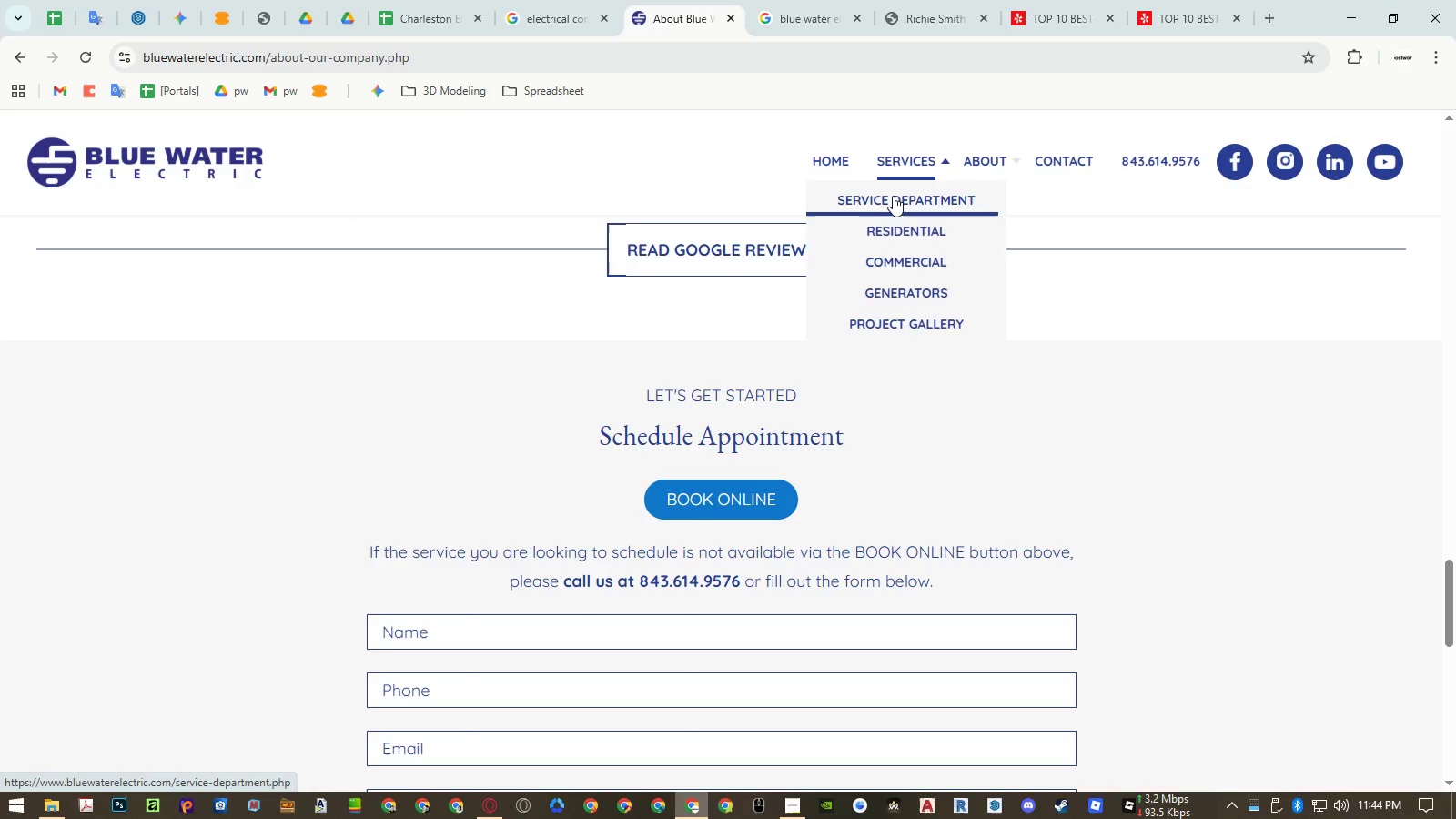 
left_click([893, 196])
 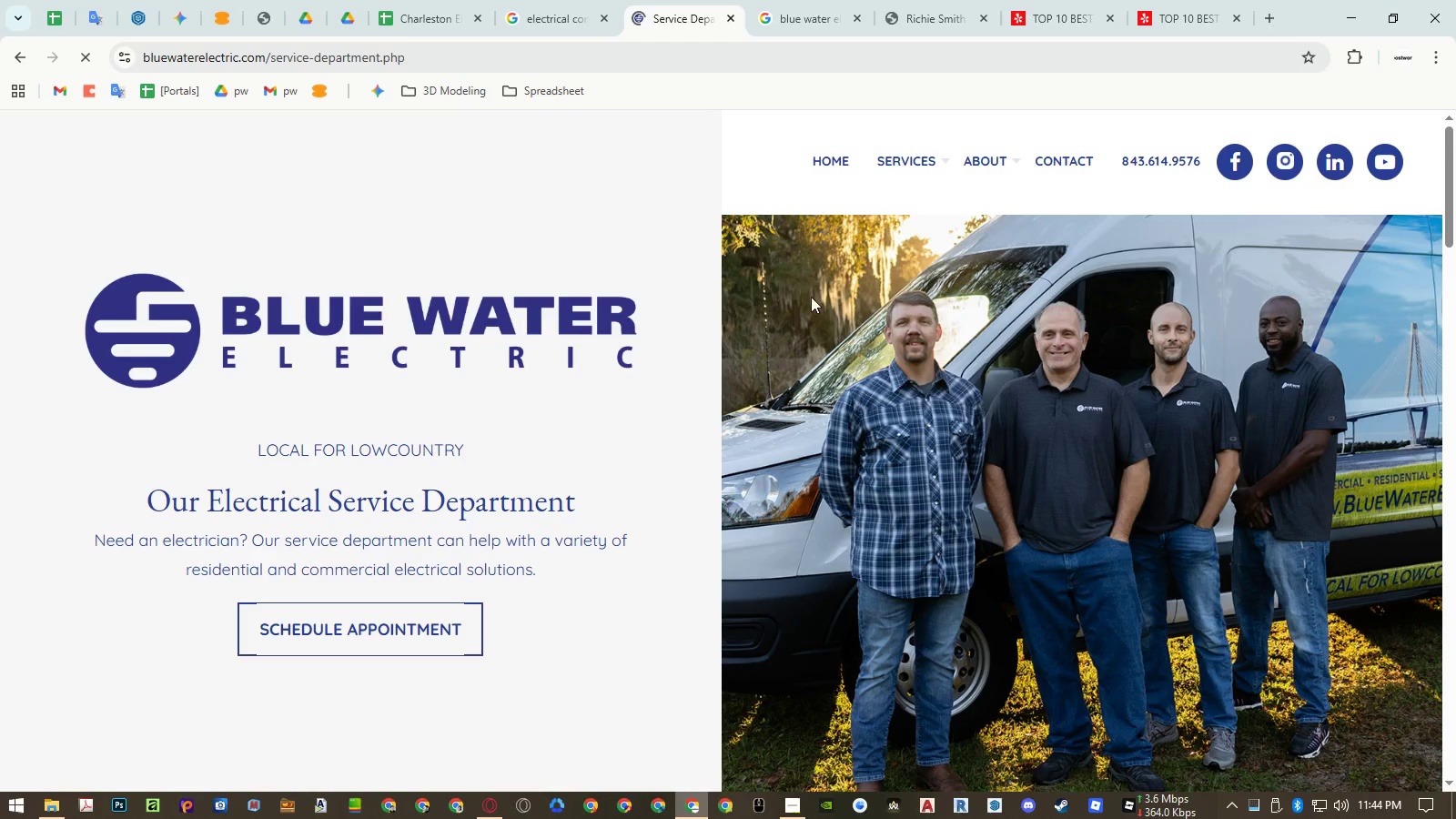 
scroll: coordinate [710, 518], scroll_direction: down, amount: 18.0
 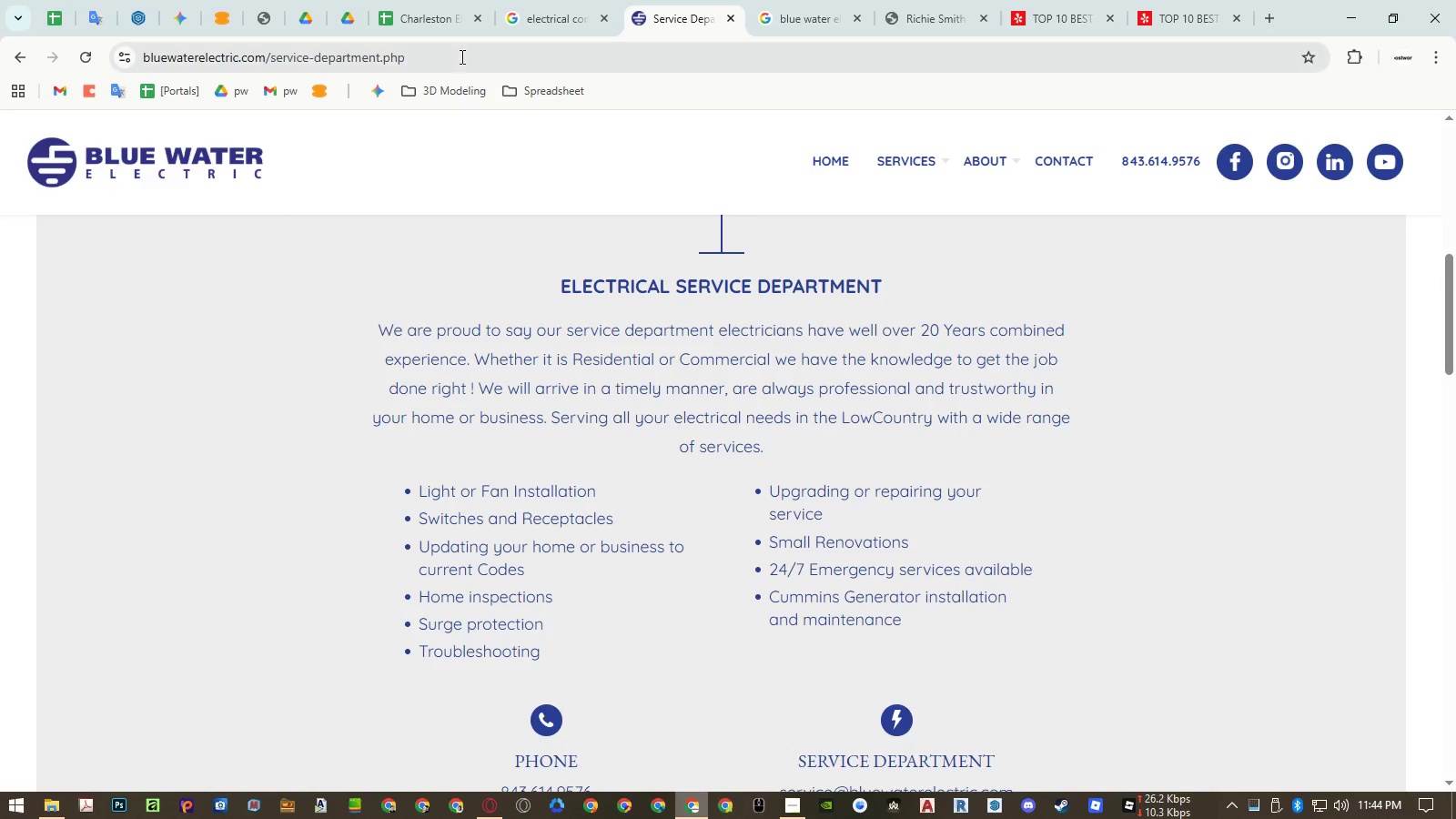 
left_click([446, 29])
 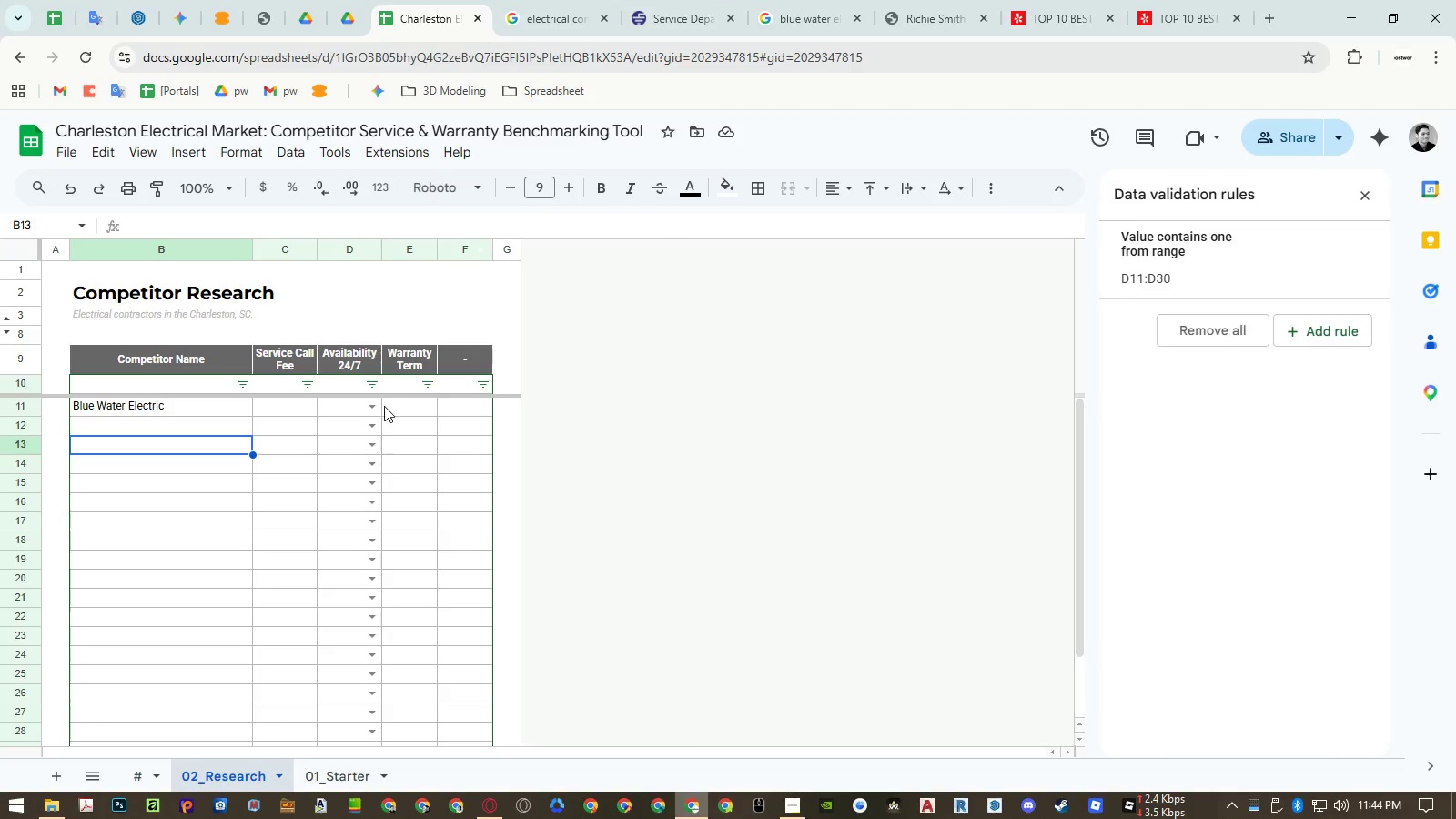 
left_click([369, 407])
 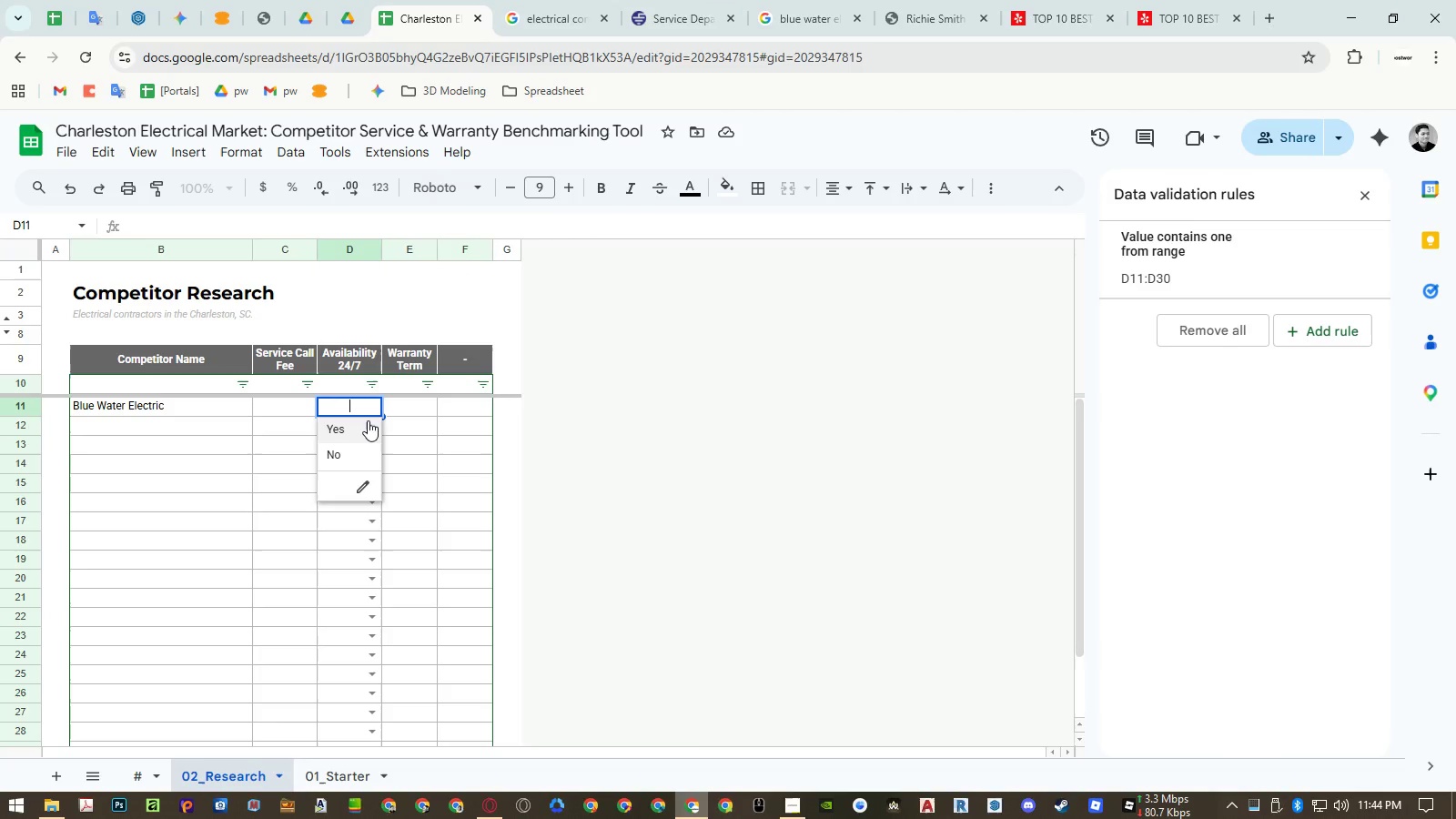 
double_click([367, 425])
 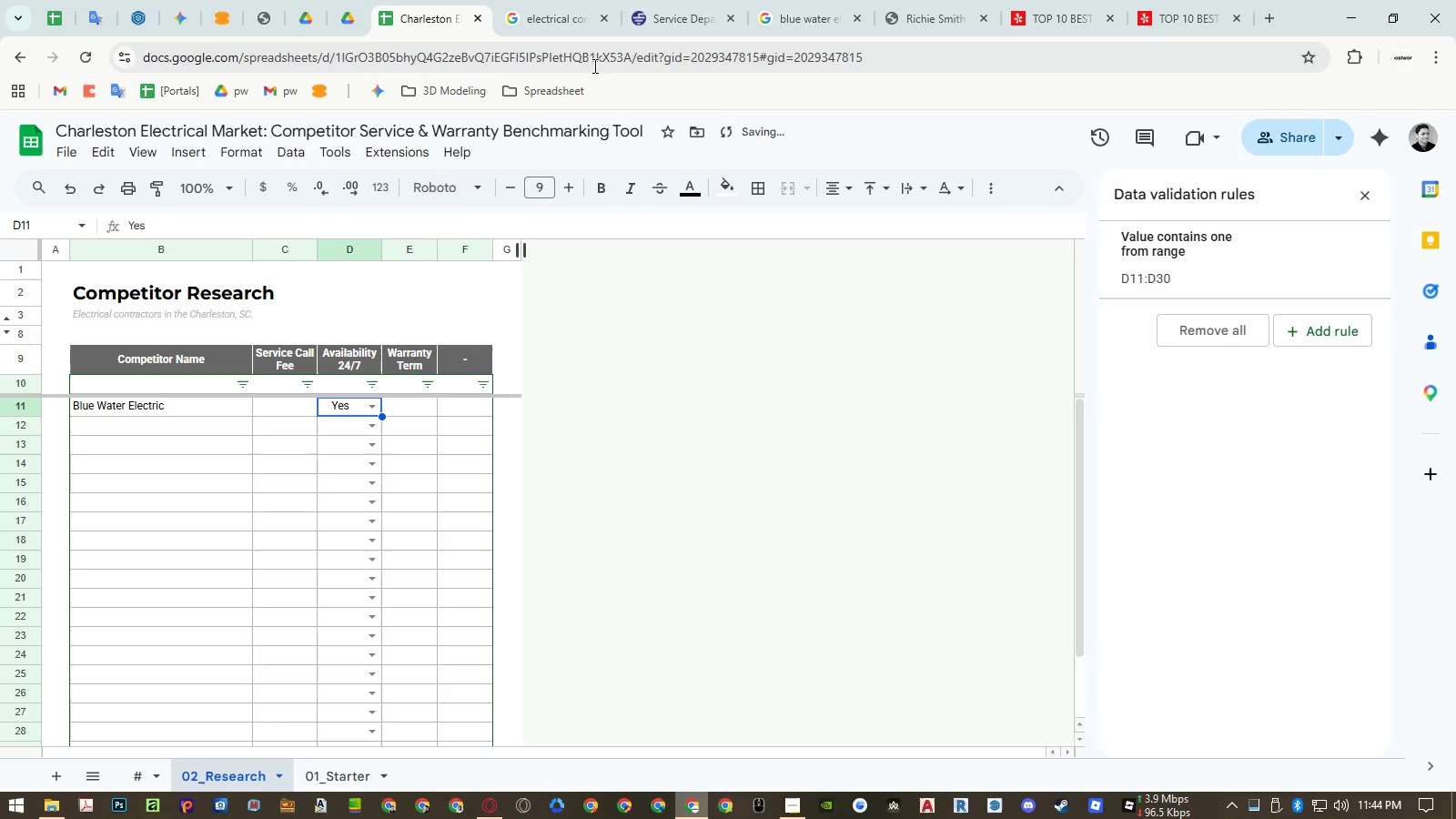 
left_click([652, 26])
 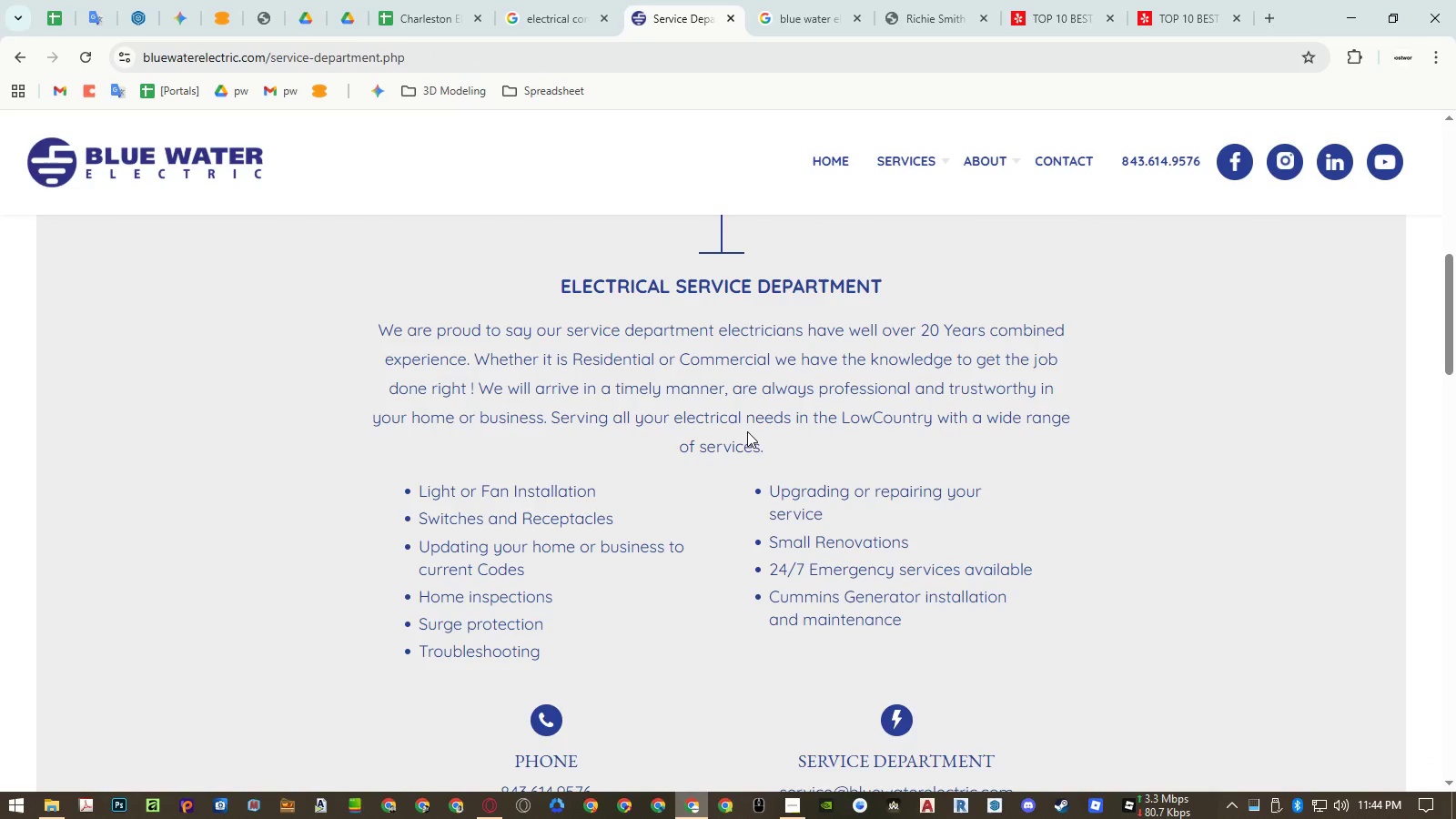 
scroll: coordinate [747, 431], scroll_direction: down, amount: 16.0
 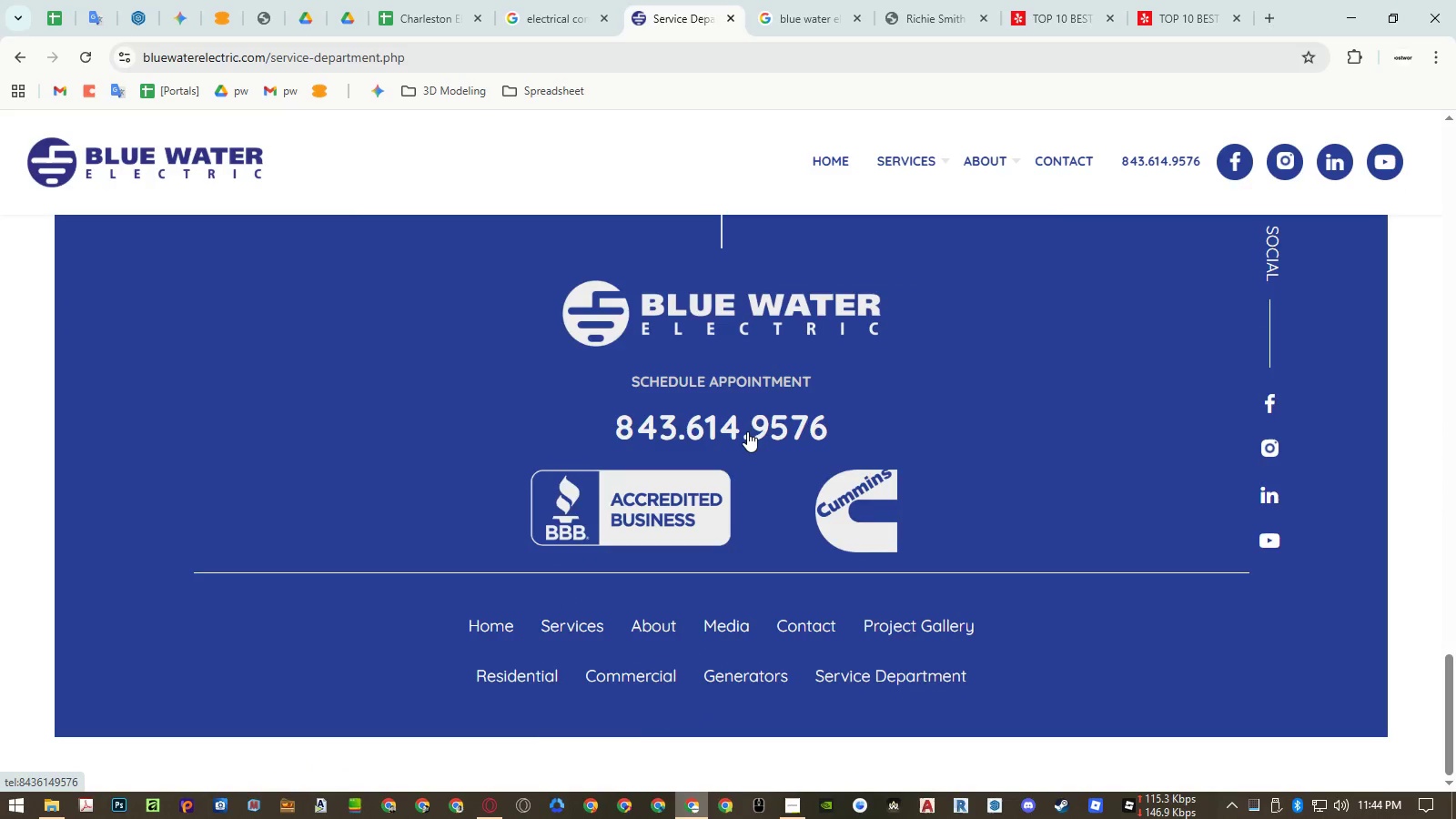 
scroll: coordinate [749, 400], scroll_direction: up, amount: 11.0
 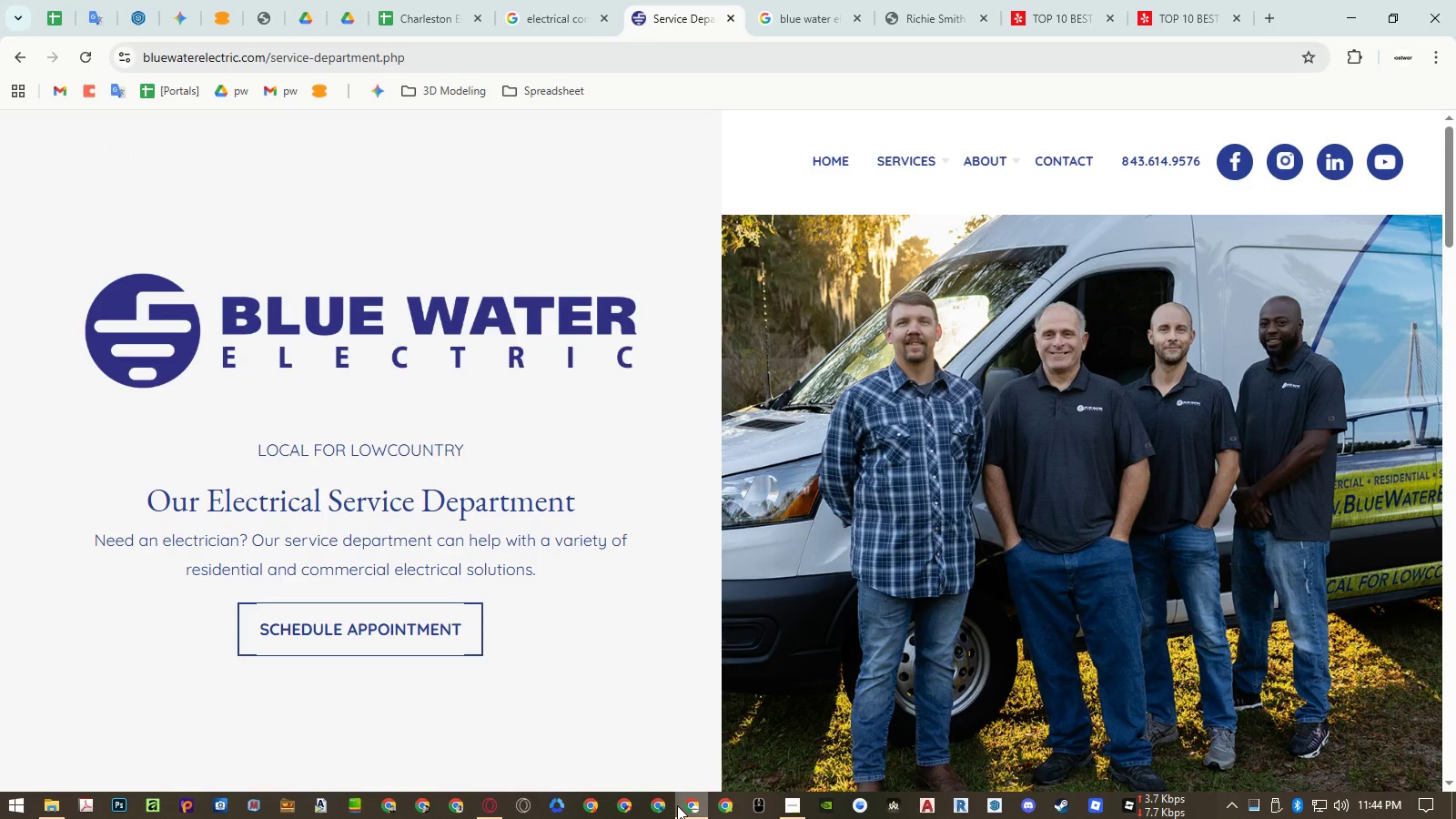 
wait(5.48)
 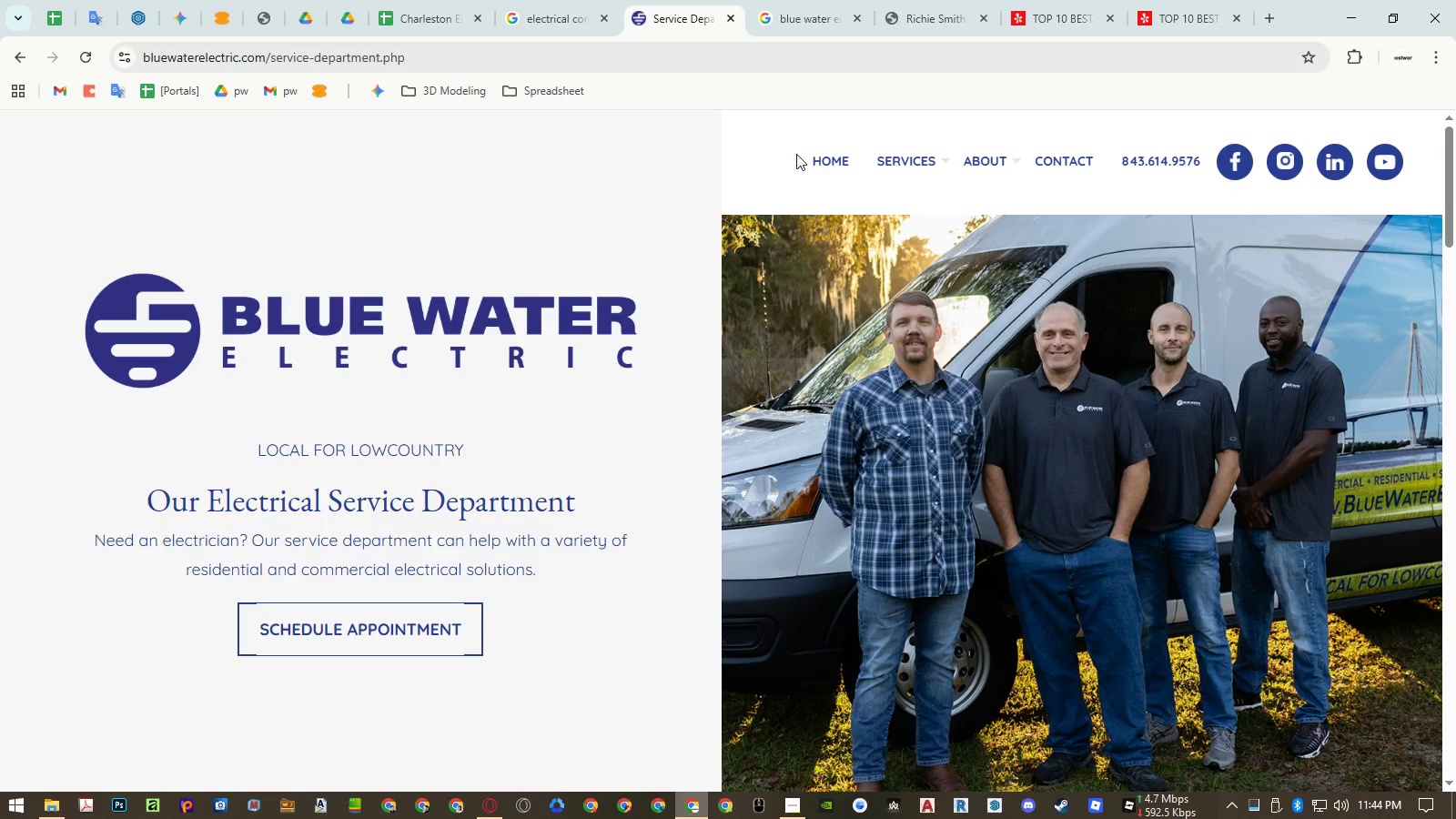 
left_click([803, 813])